 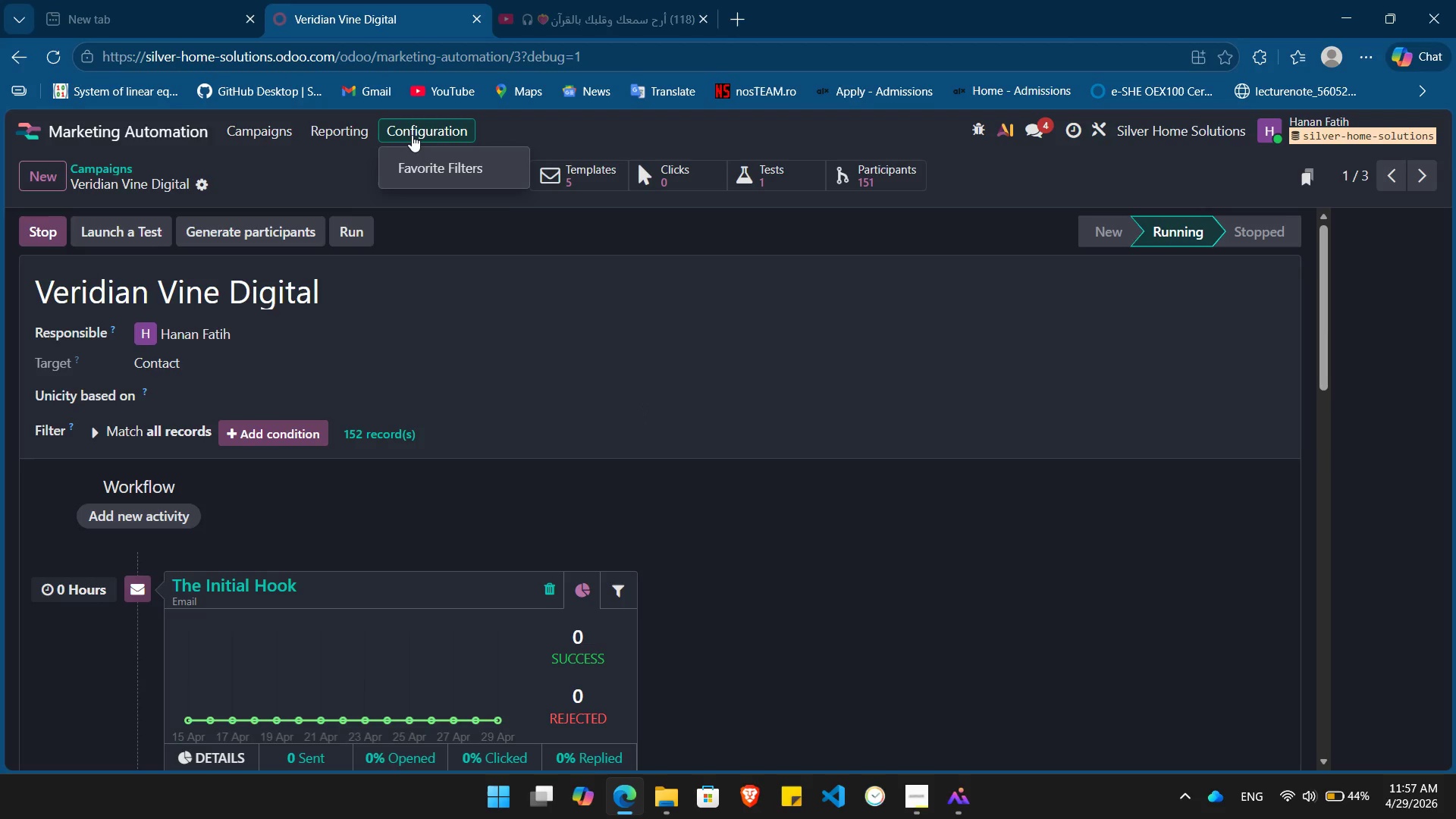 
left_click([343, 134])
 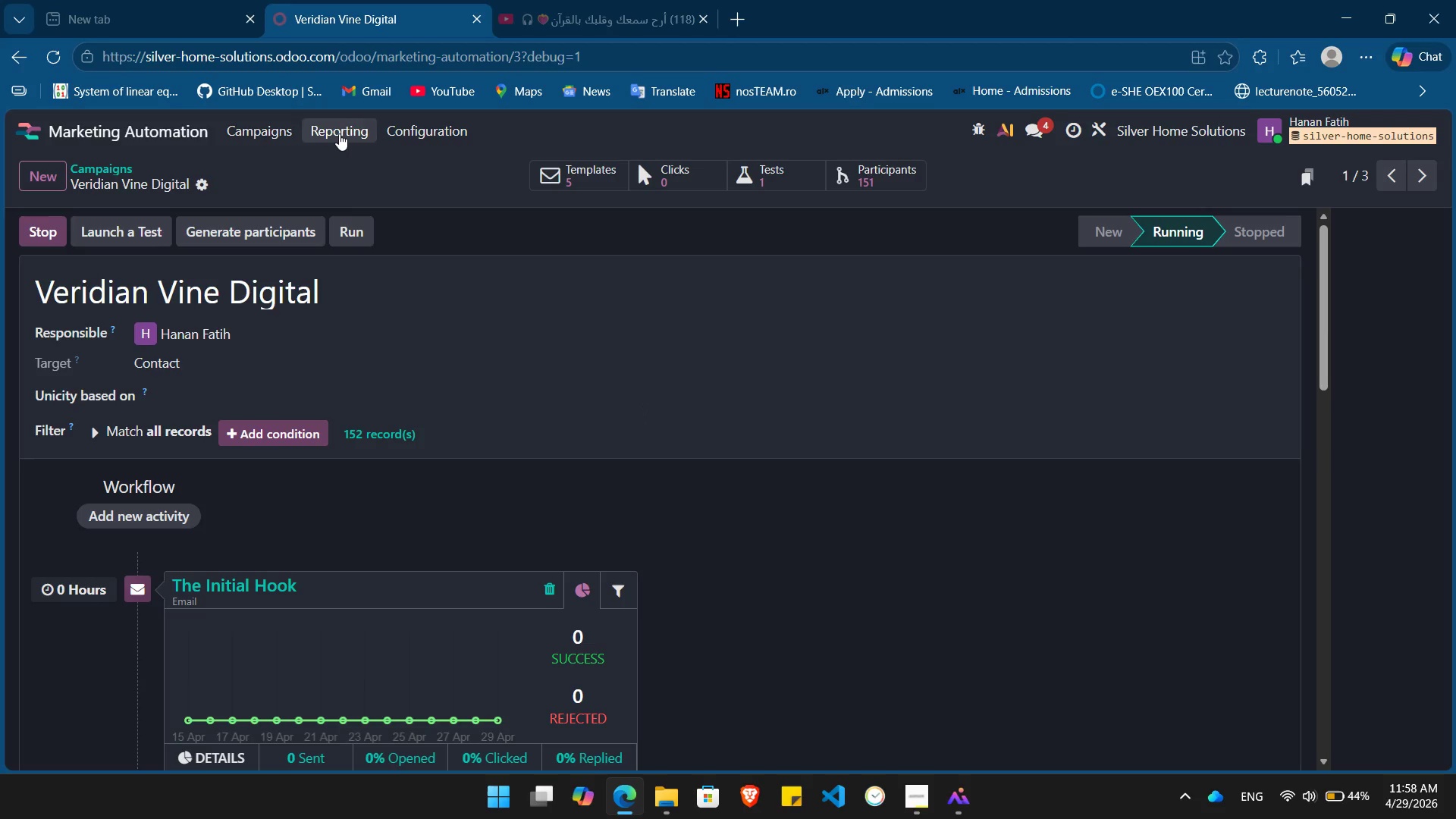 
left_click([339, 133])
 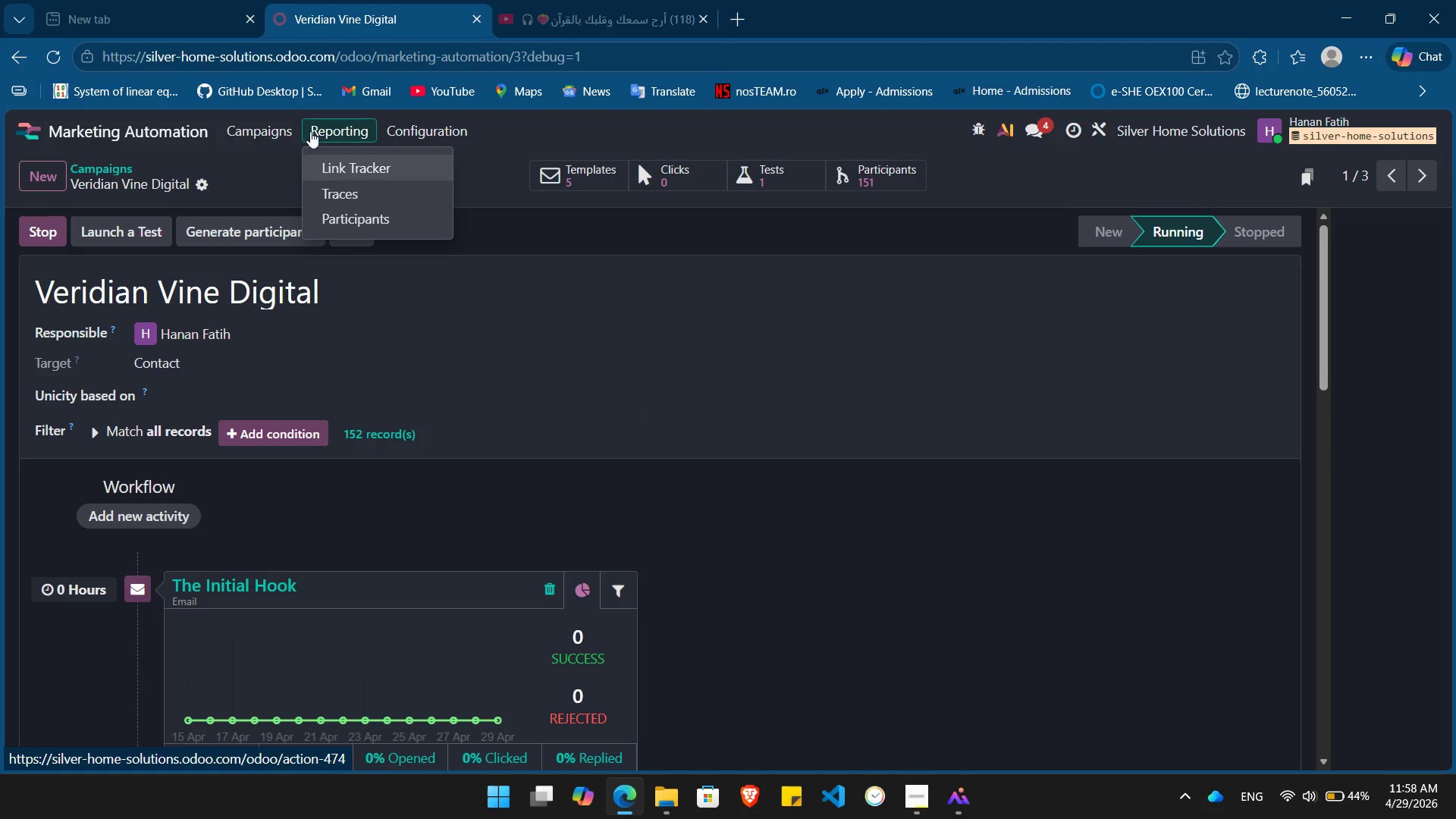 
left_click([254, 132])
 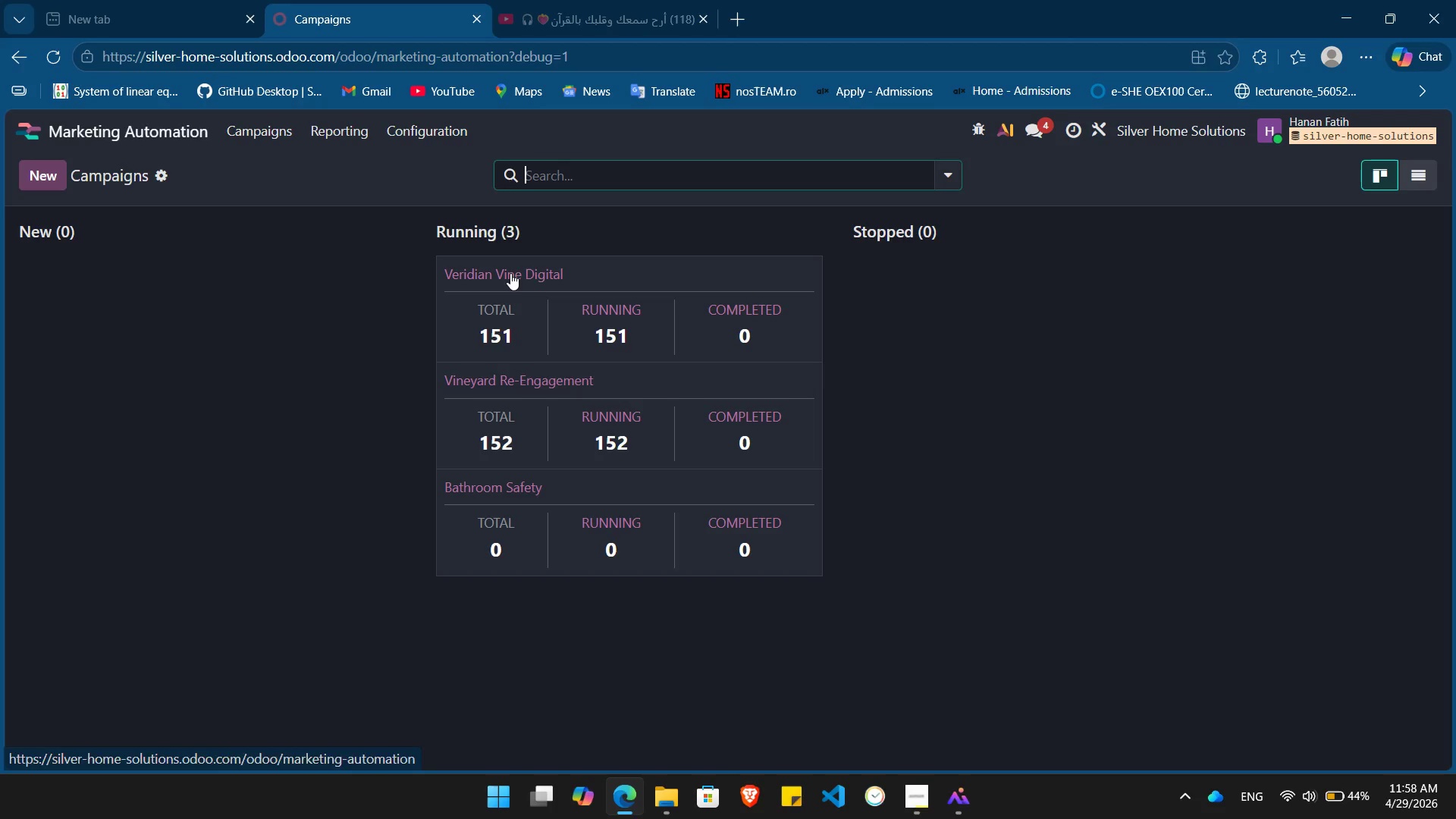 
left_click([513, 286])
 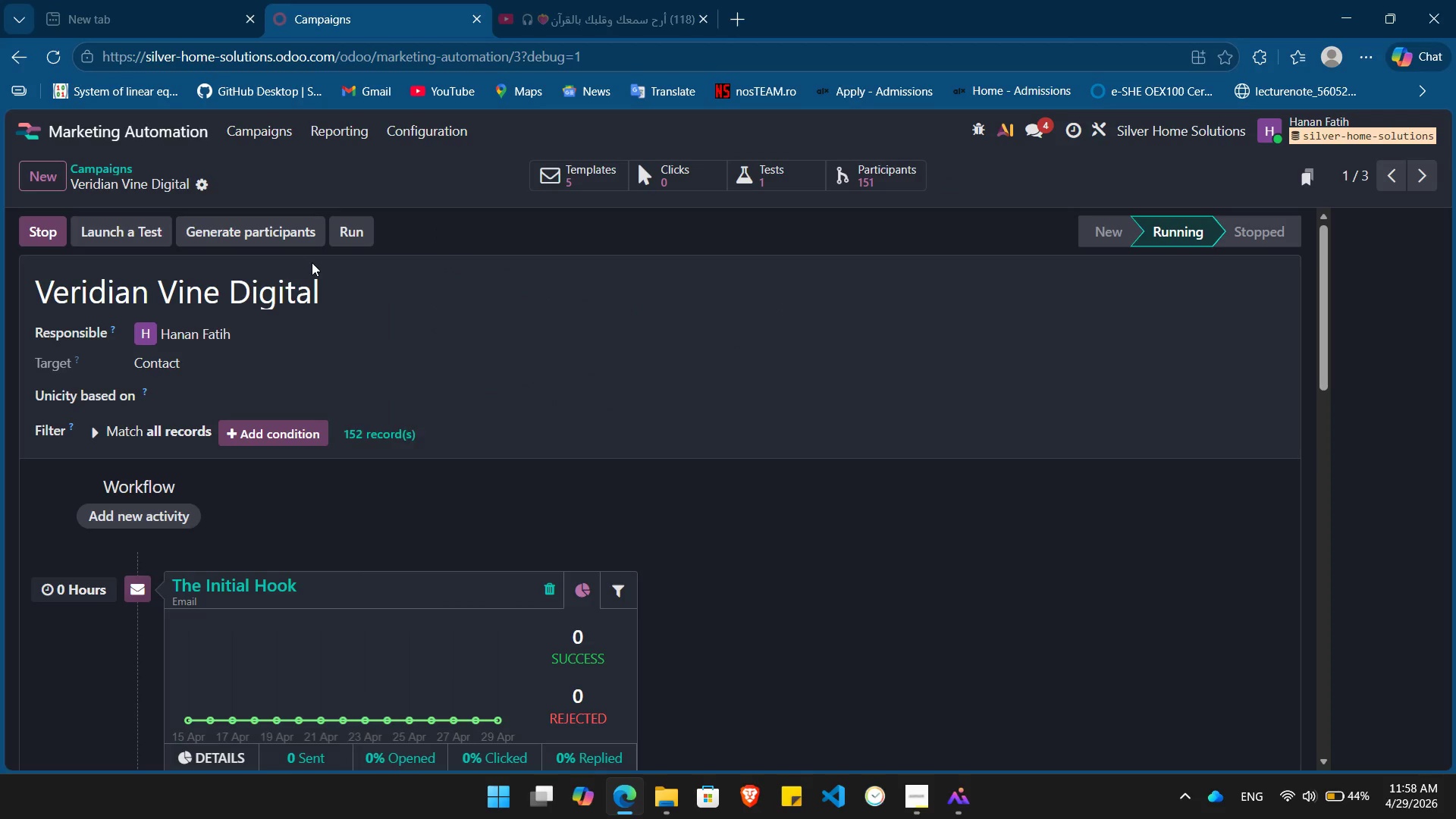 
key(Alt+AltLeft)
 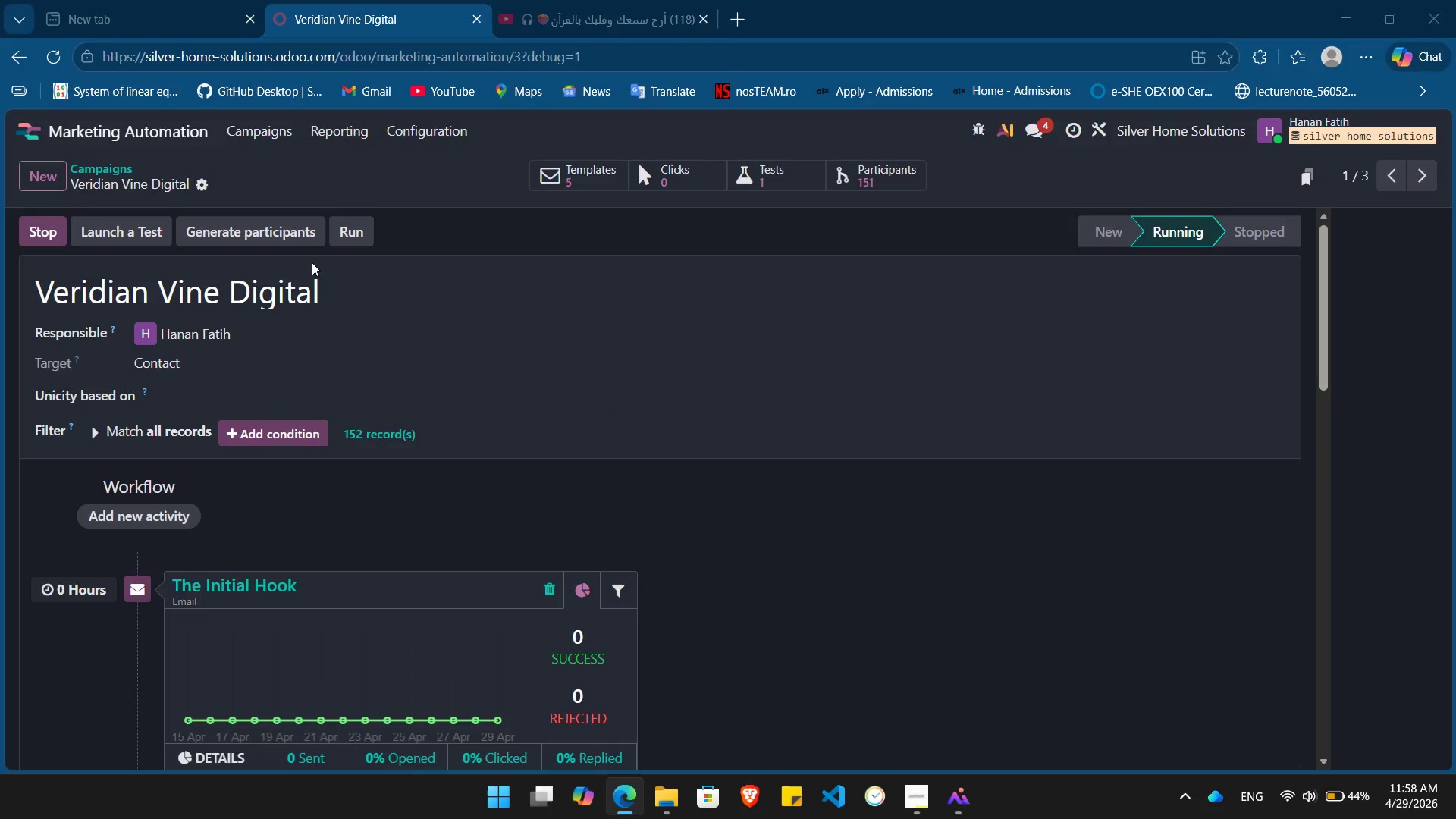 
key(Alt+Tab)